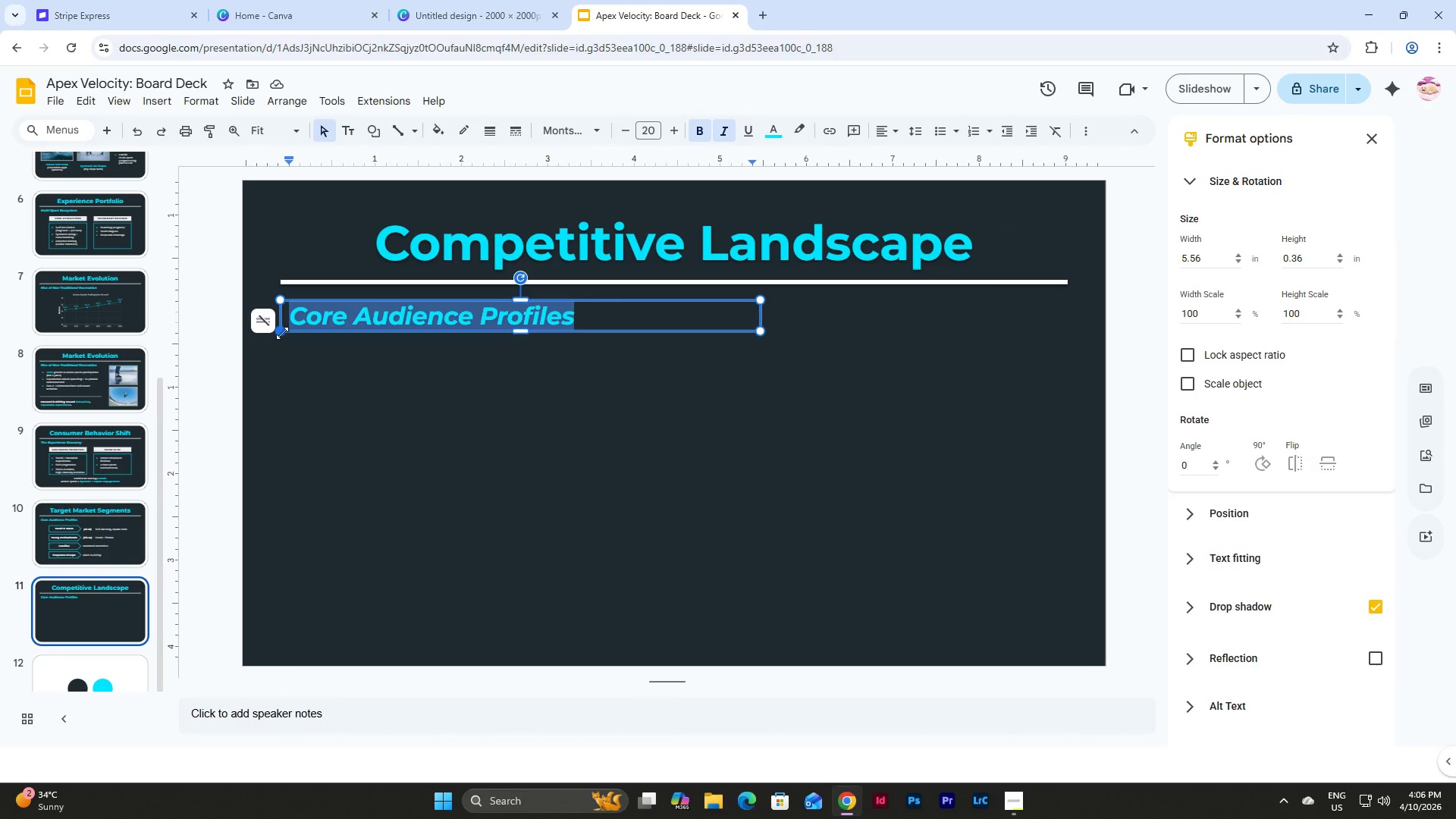 
type(Regional Benchmarking)
 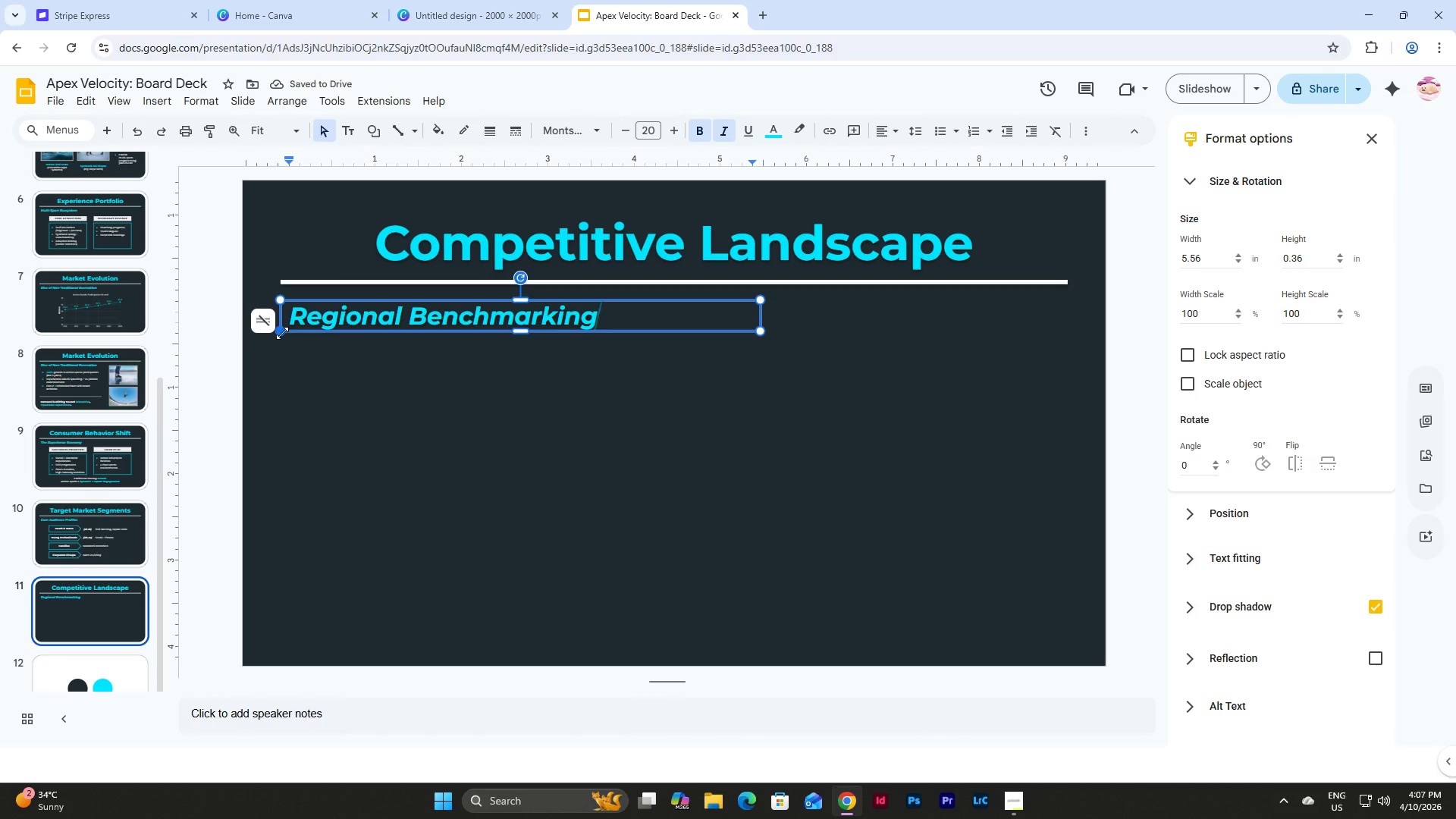 
left_click([472, 420])
 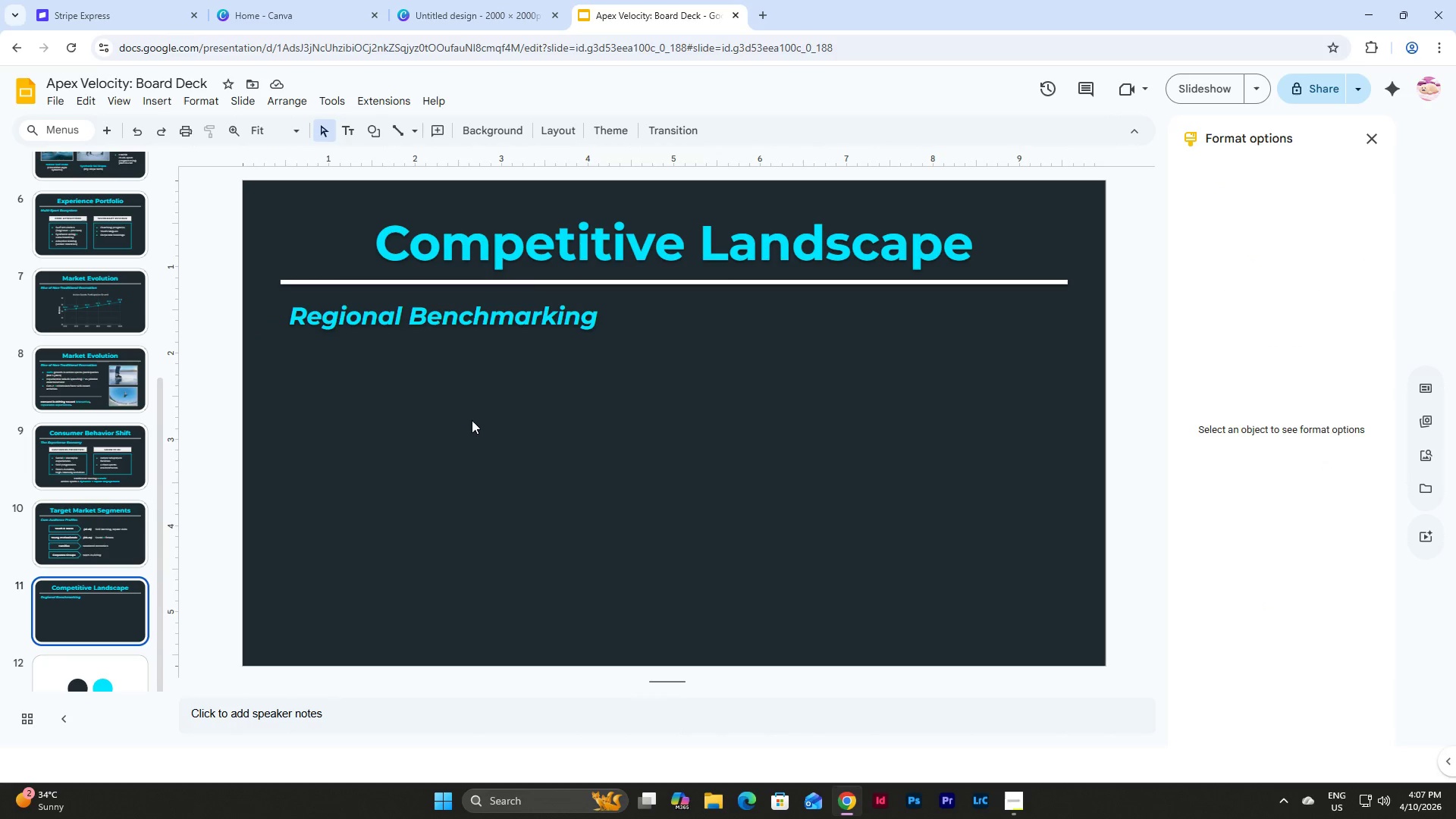 
scroll: coordinate [113, 421], scroll_direction: down, amount: 3.0
 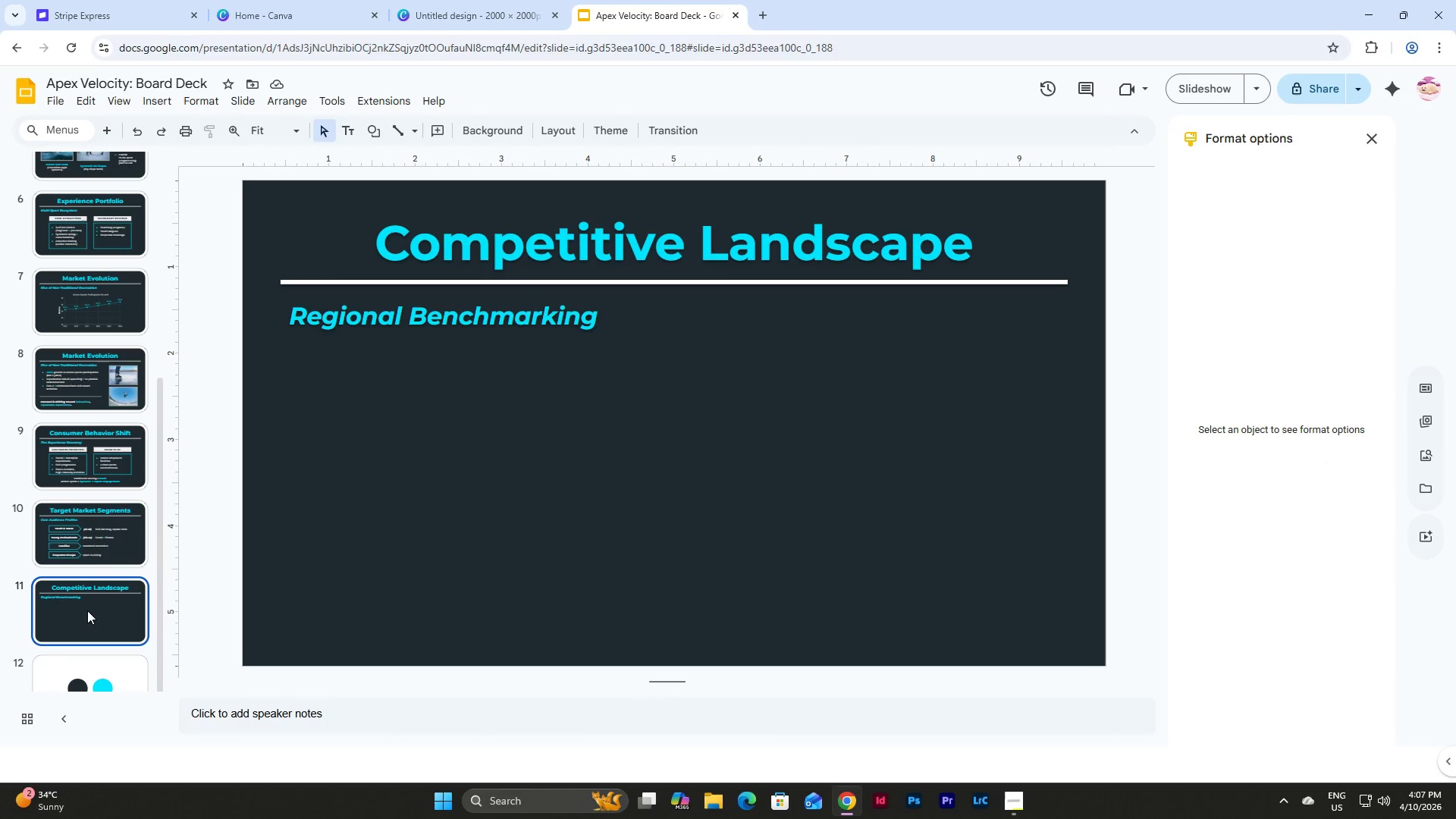 
left_click([87, 610])
 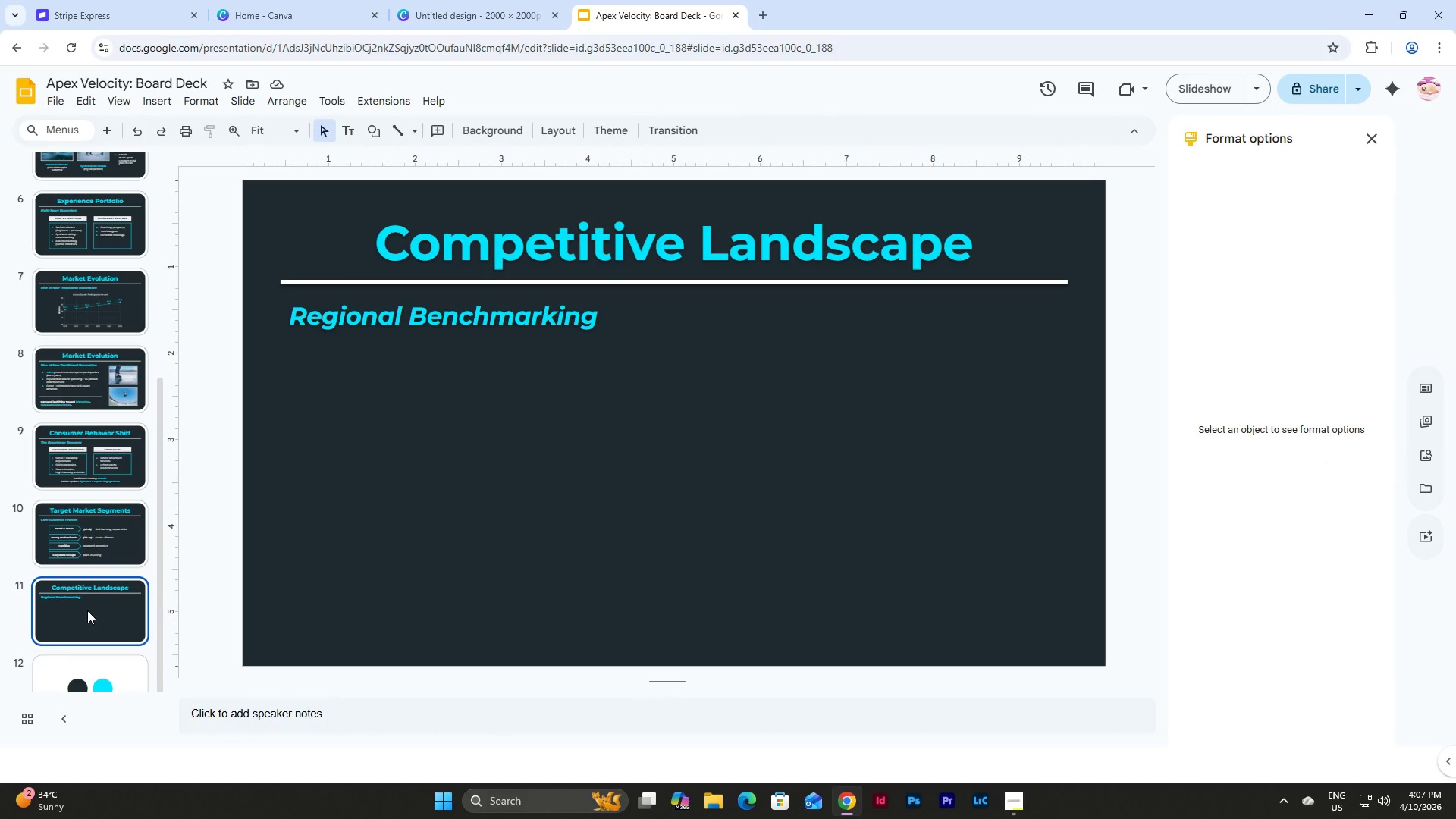 
key(Control+D)
 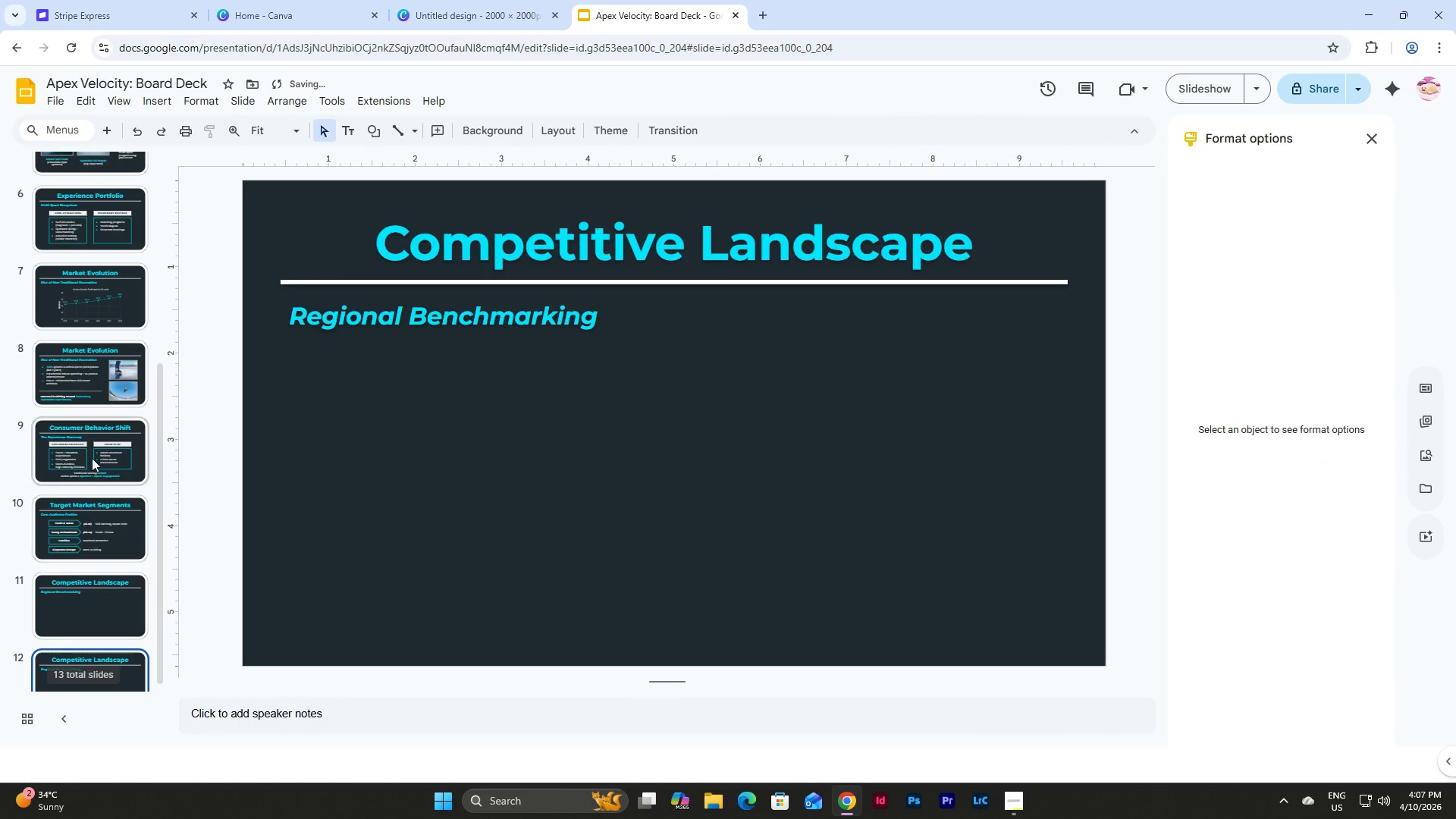 
scroll: coordinate [92, 458], scroll_direction: down, amount: 3.0
 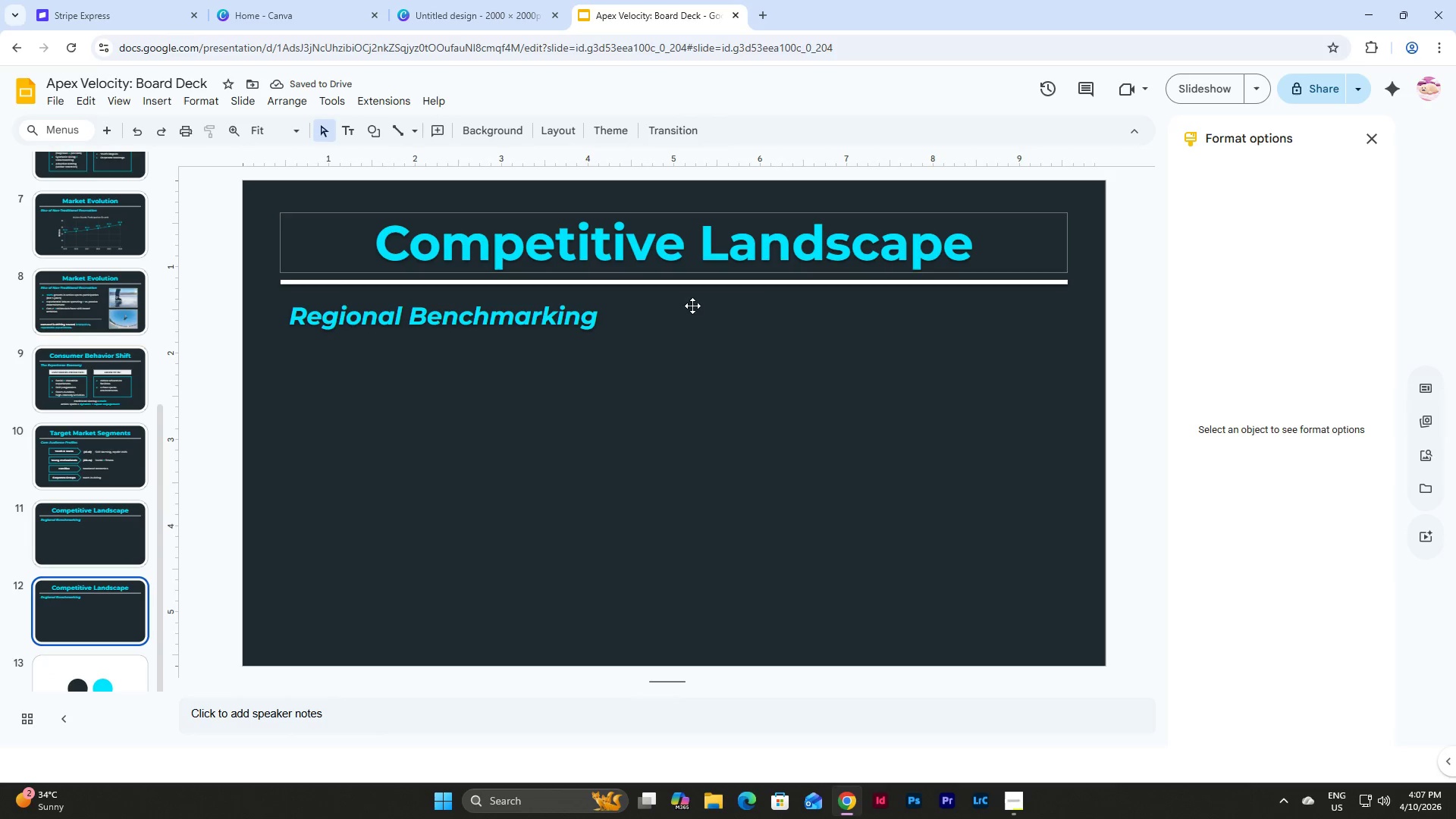 
left_click([826, 239])
 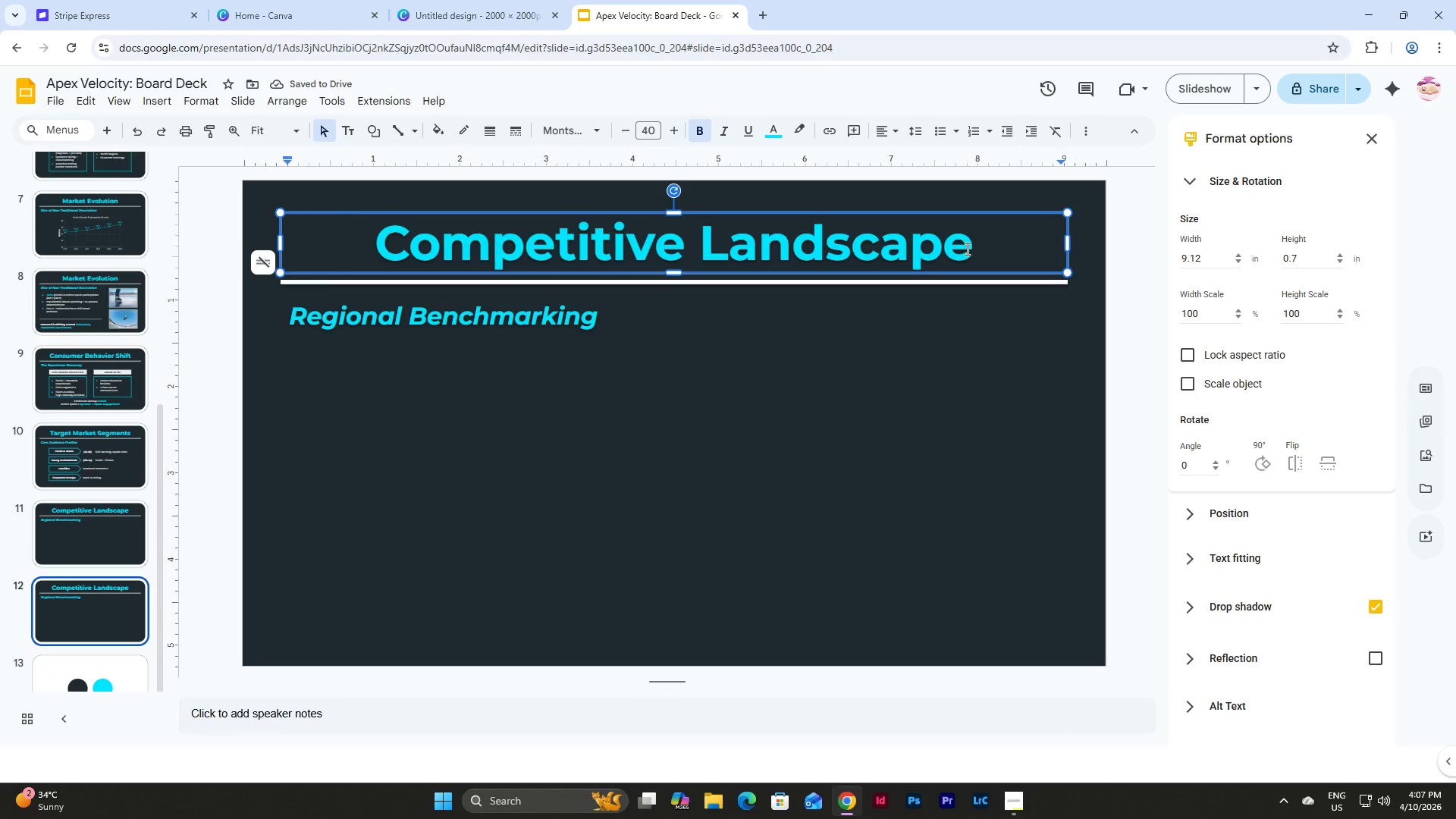 
left_click_drag(start_coordinate=[972, 252], to_coordinate=[708, 248])
 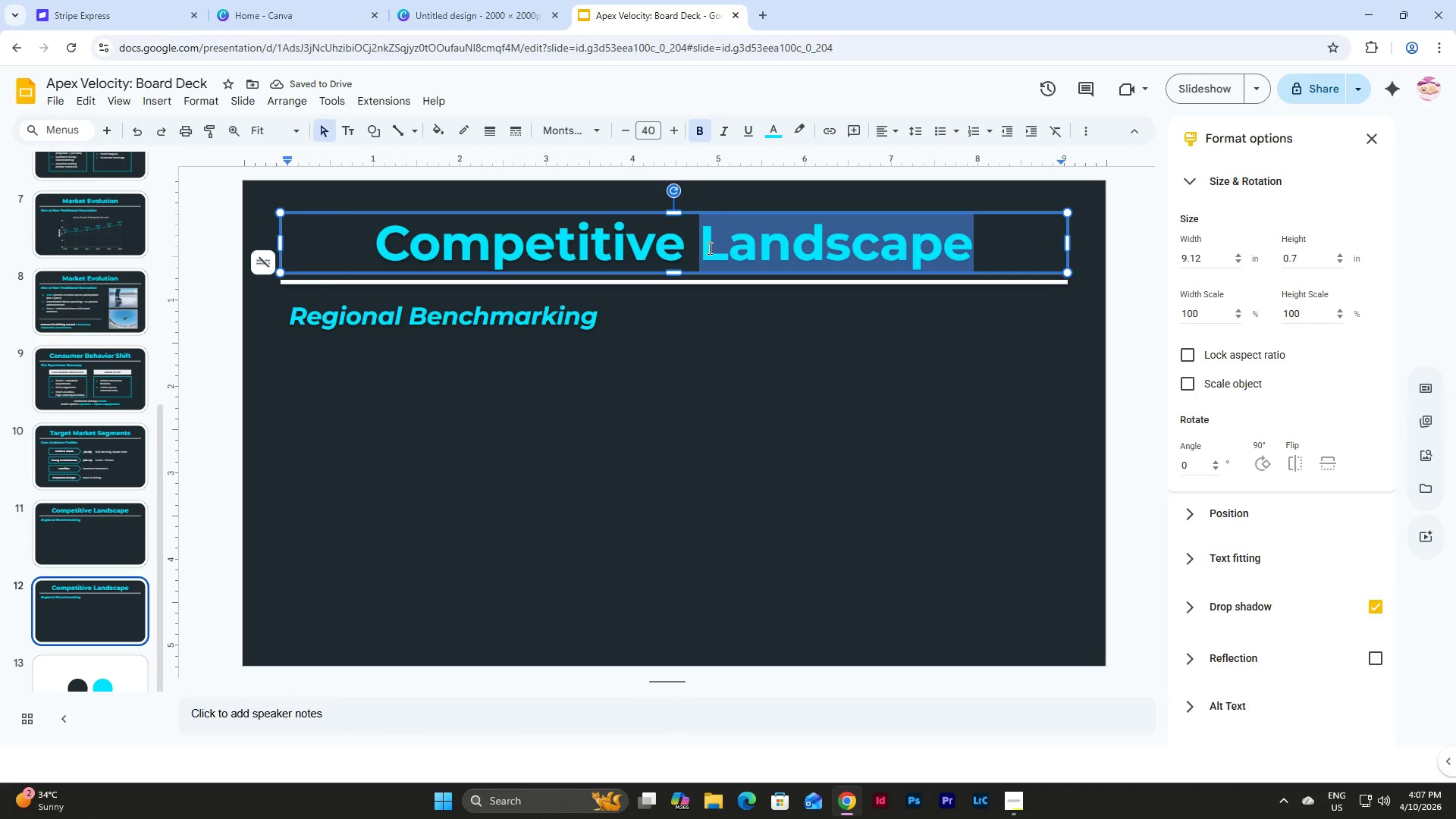 
type(Advantage)
 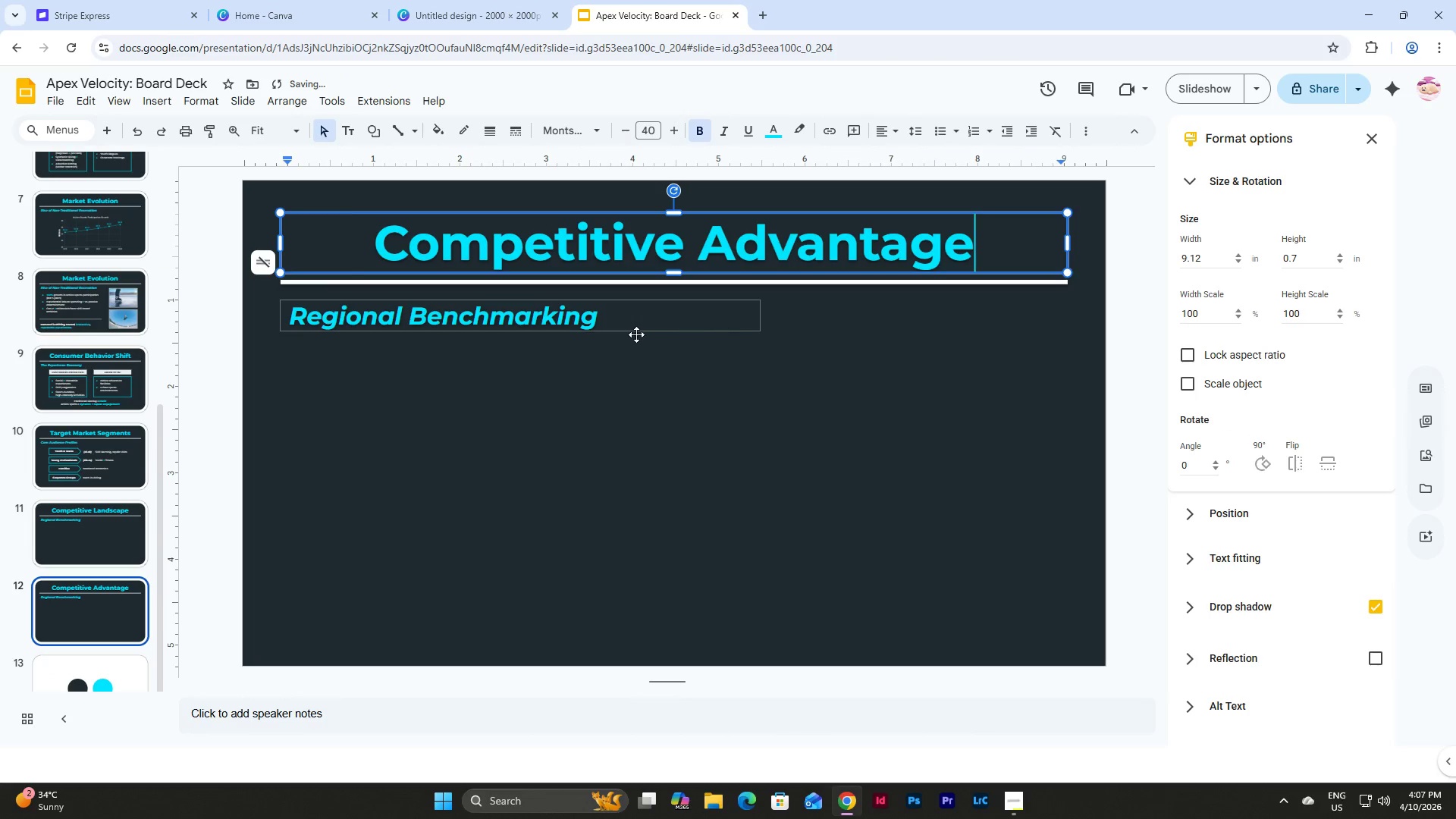 
left_click([595, 315])
 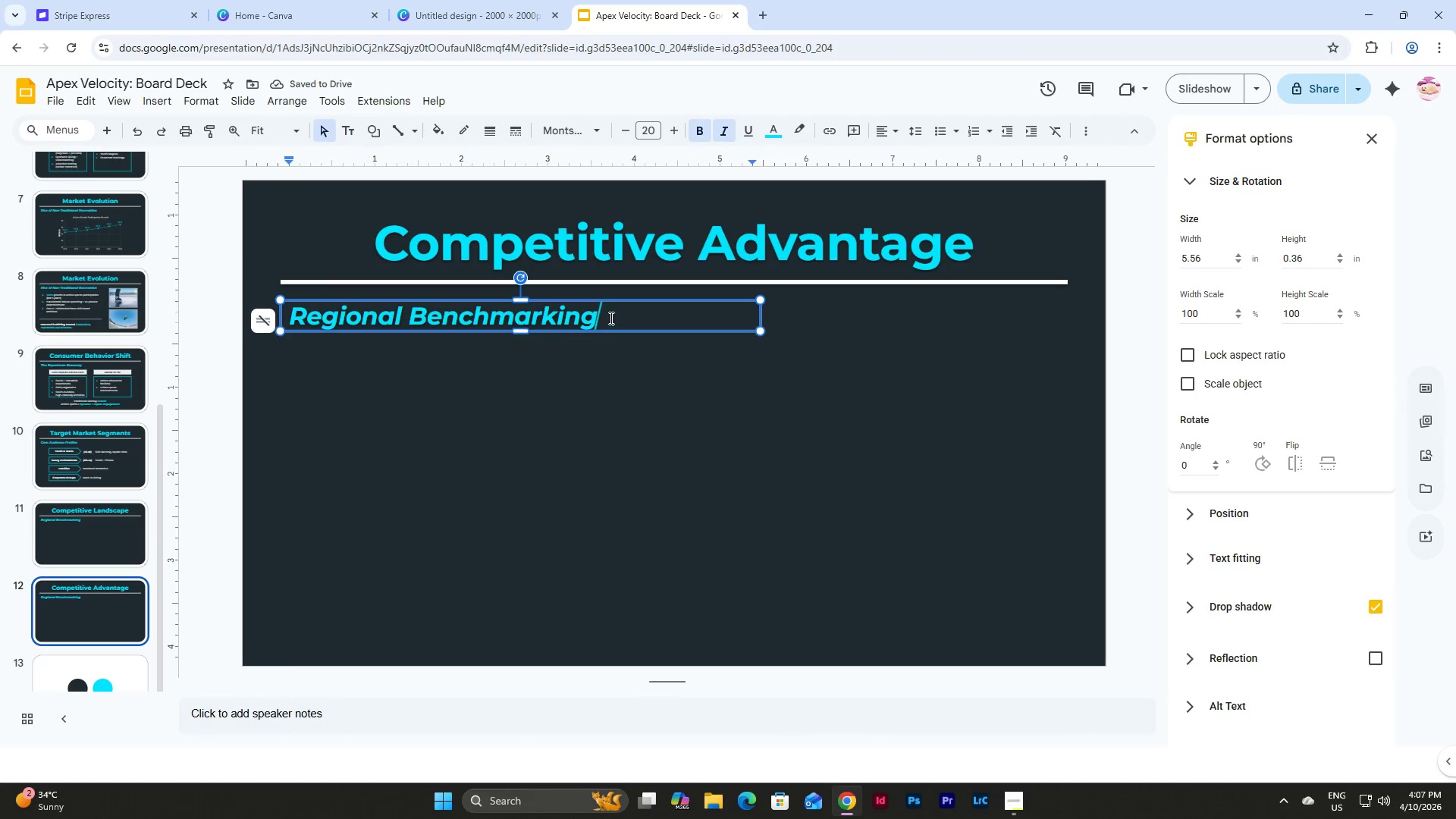 
left_click_drag(start_coordinate=[610, 318], to_coordinate=[293, 322])
 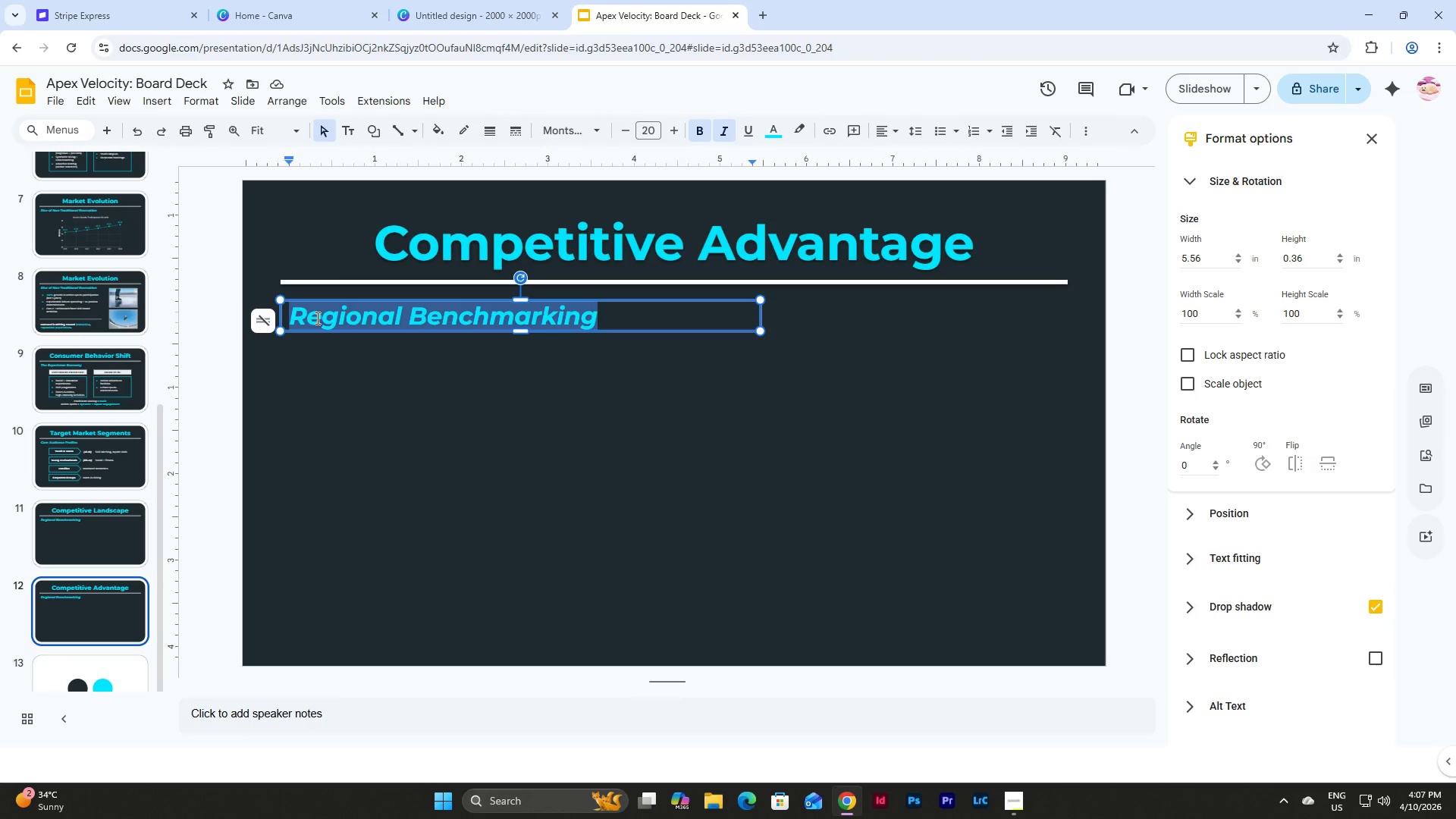 
type(Why Apex Wins)
 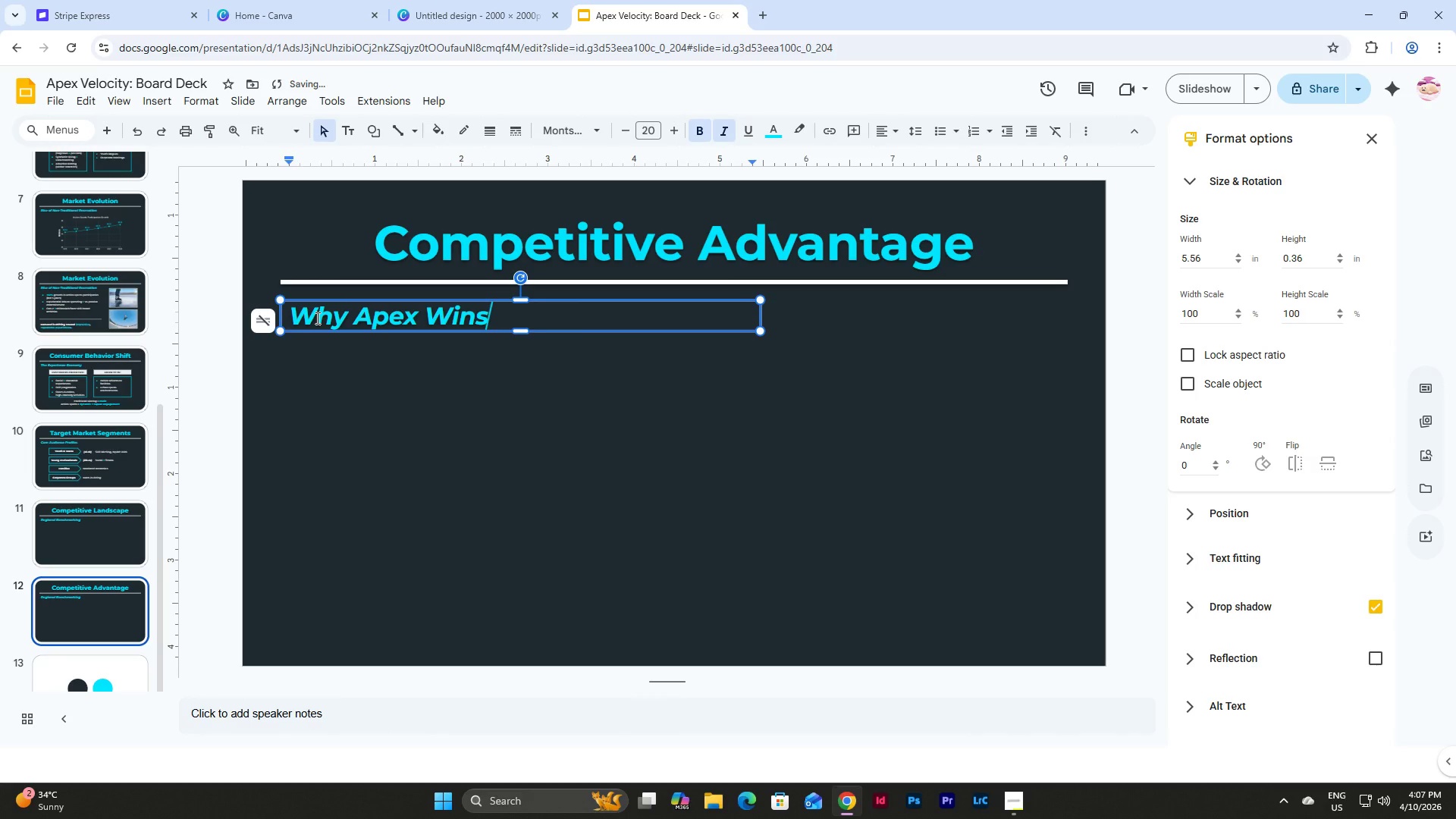 
hold_key(key=ShiftLeft, duration=0.47)
 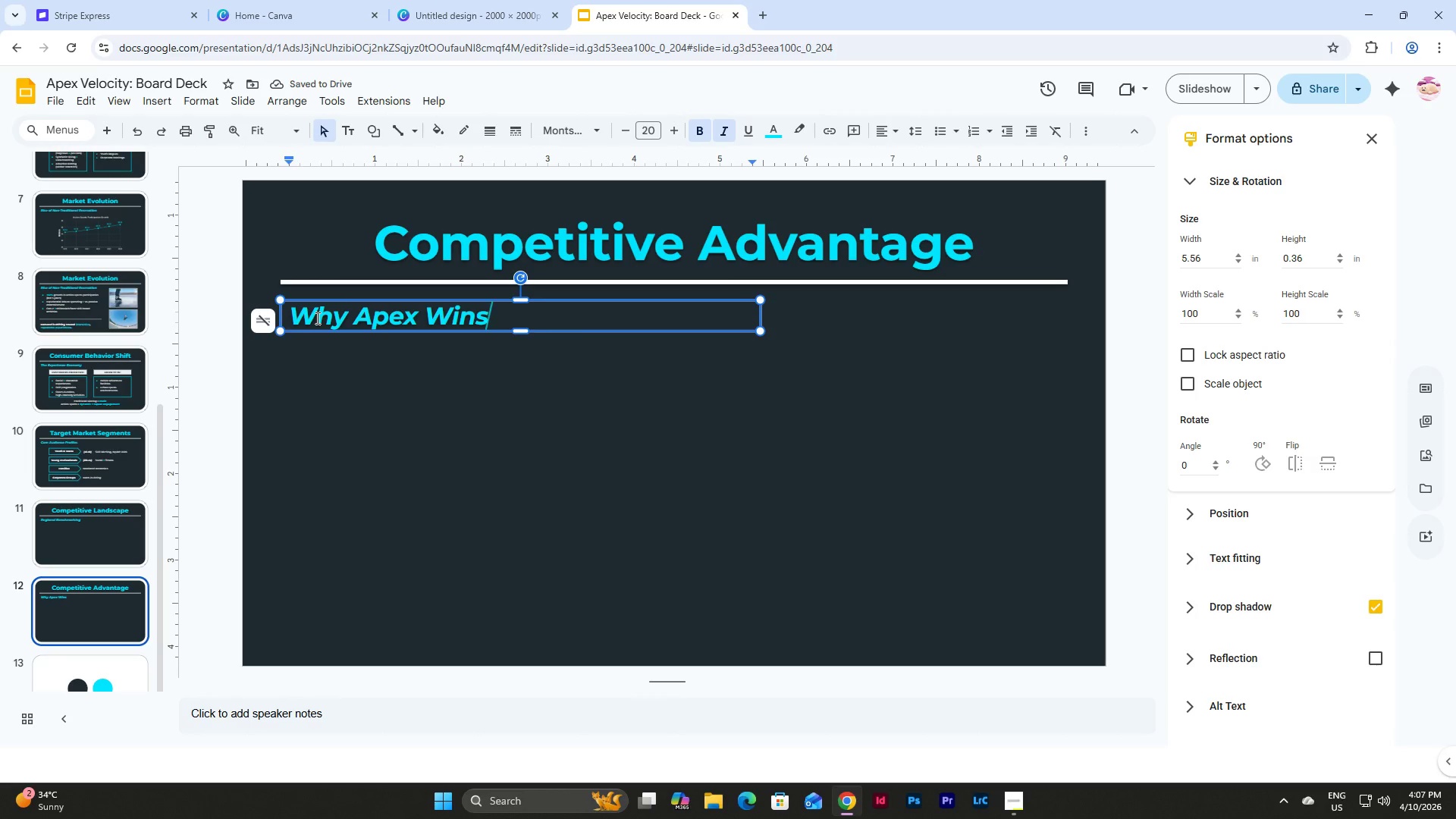 
key(Shift+Slash)
 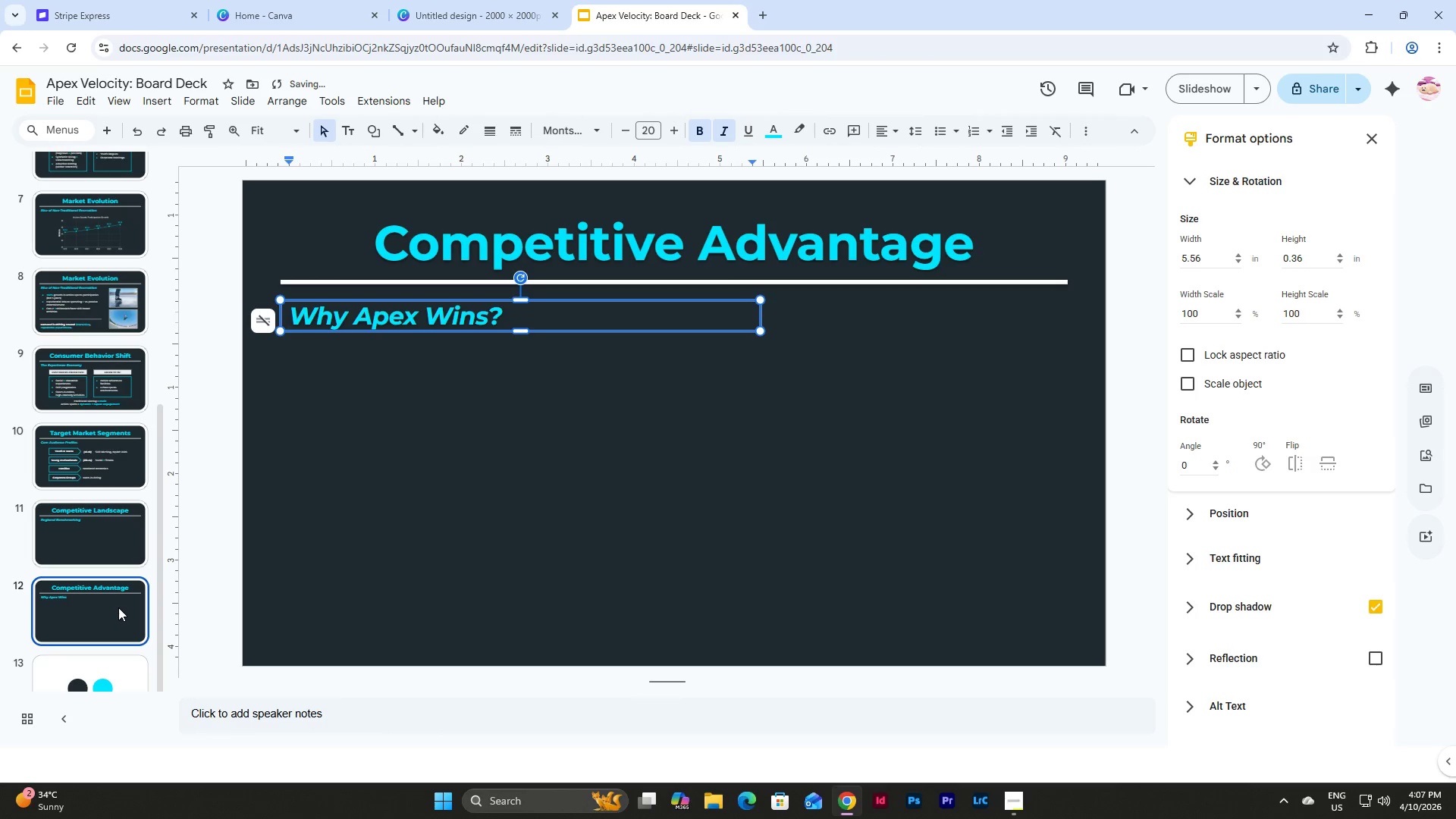 
left_click([118, 607])
 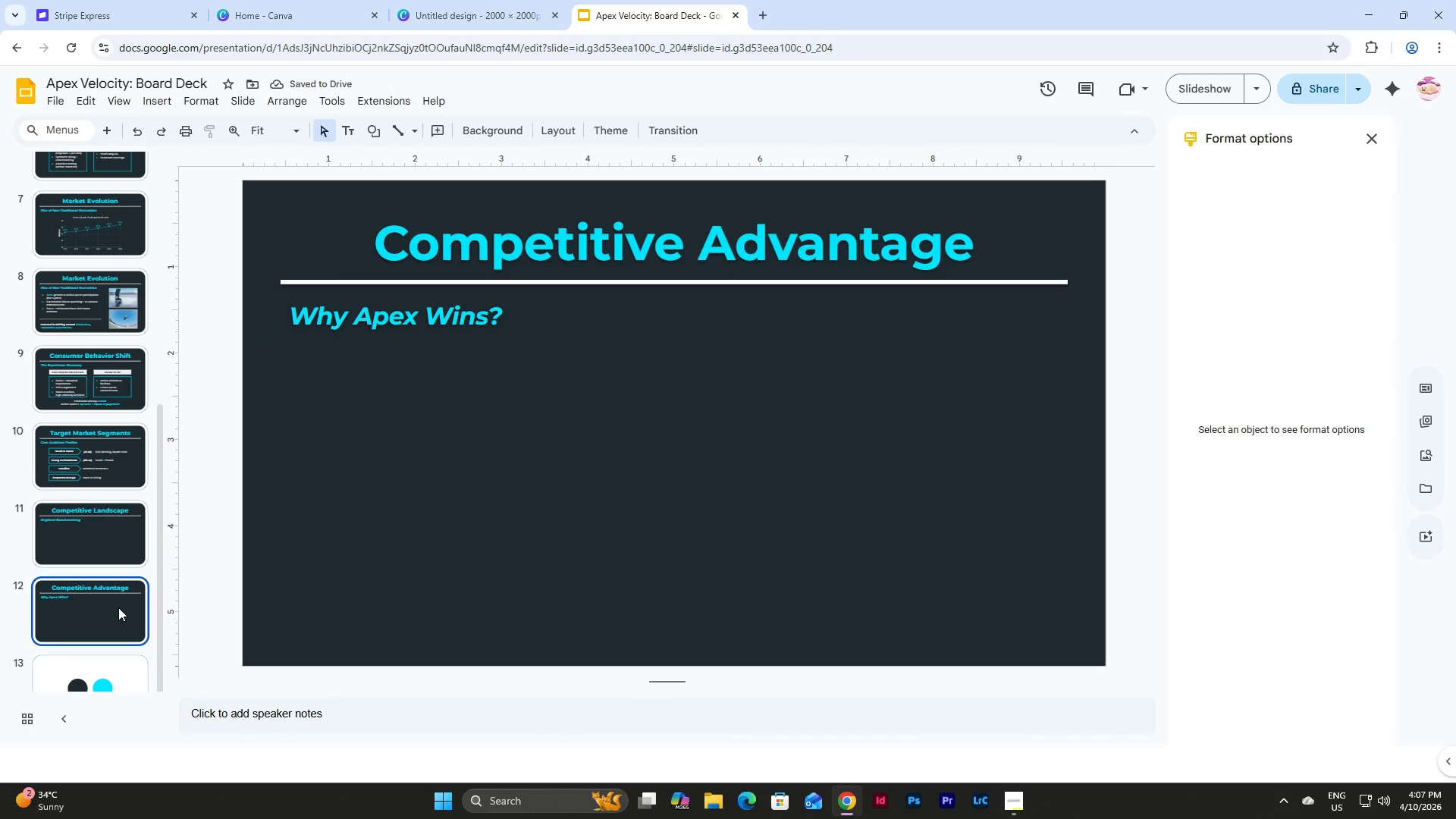 
key(Control+D)
 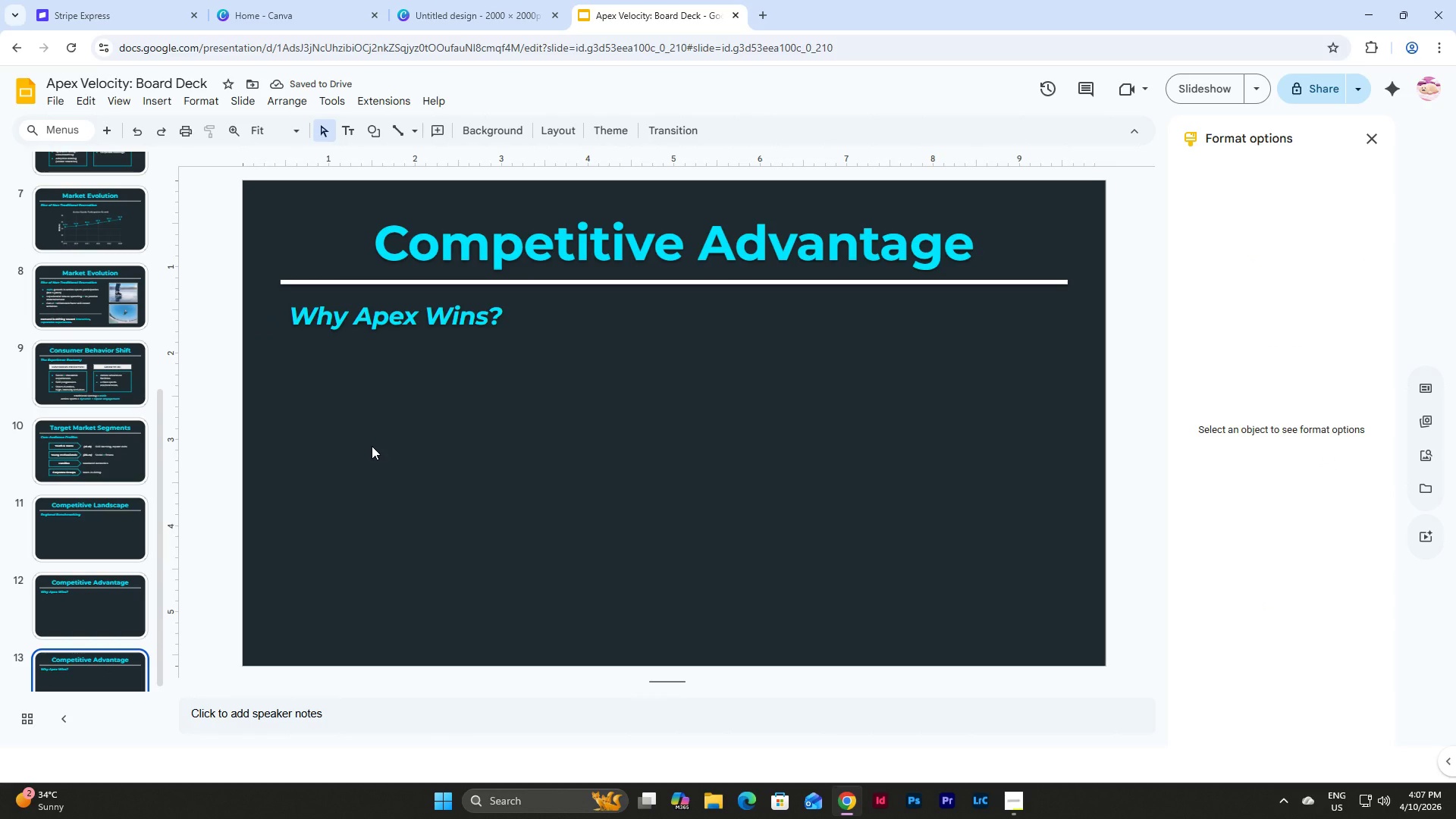 
left_click([876, 251])
 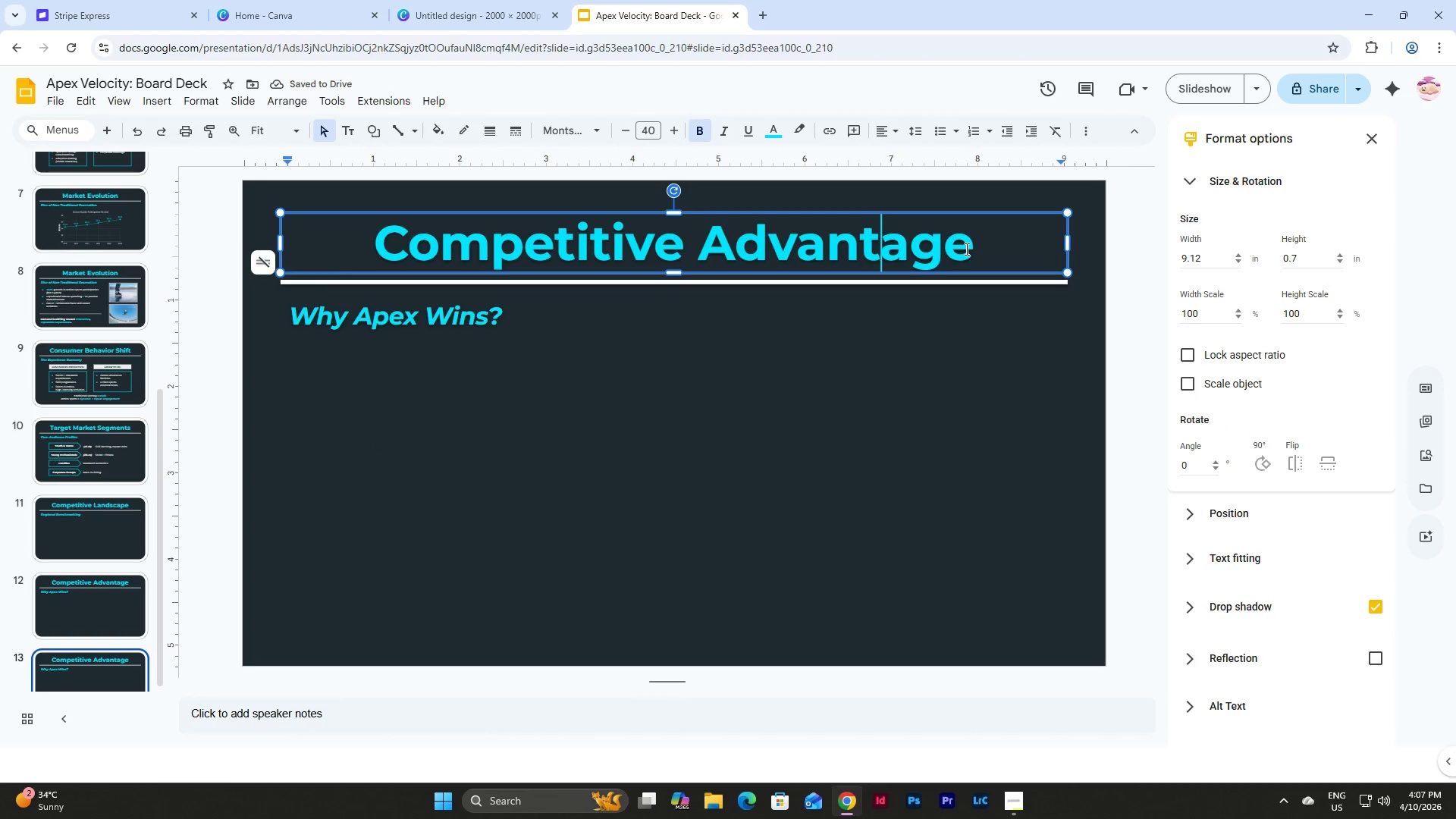 
left_click_drag(start_coordinate=[965, 249], to_coordinate=[371, 250])
 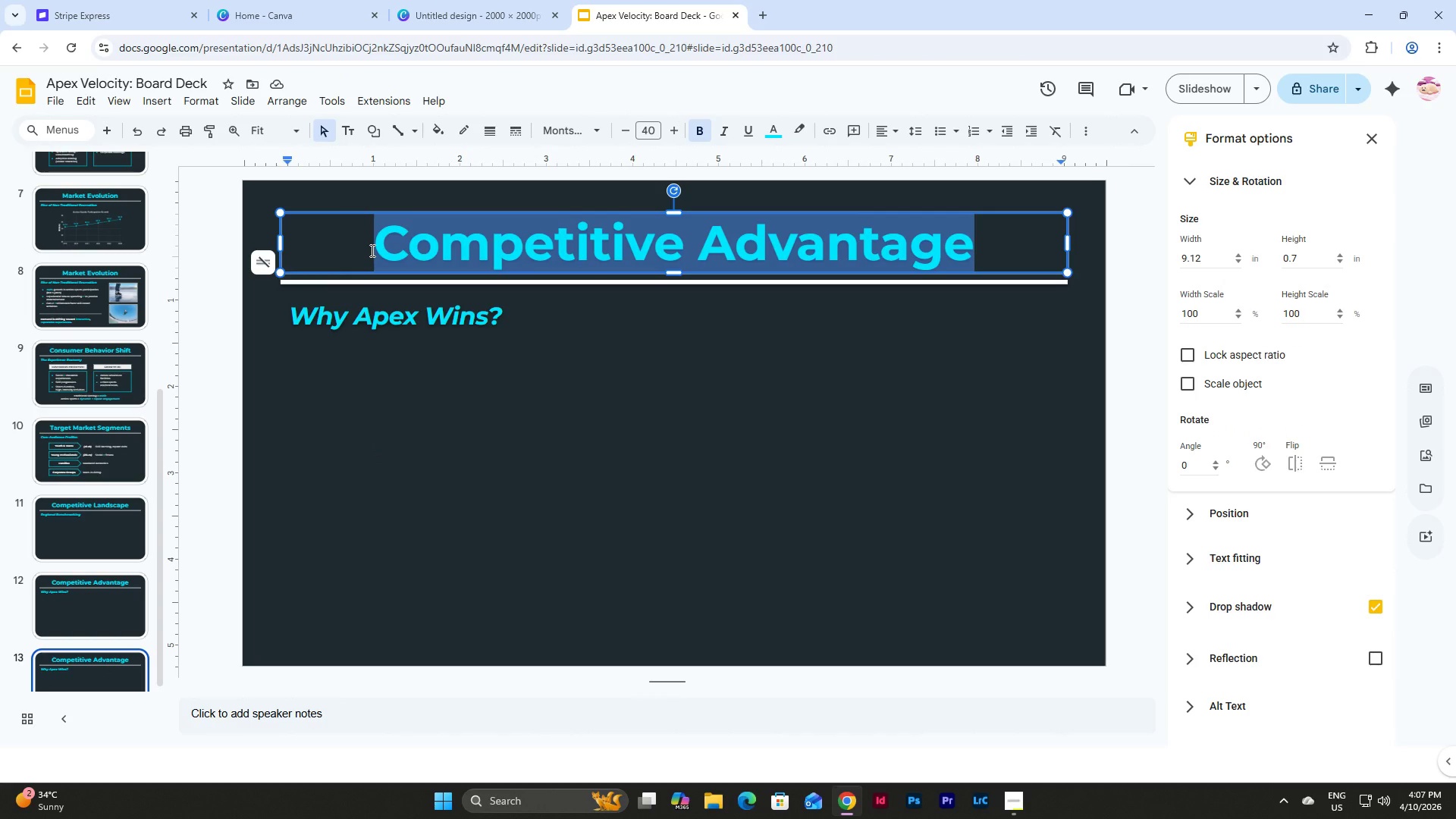 
type(Revenue Model)
 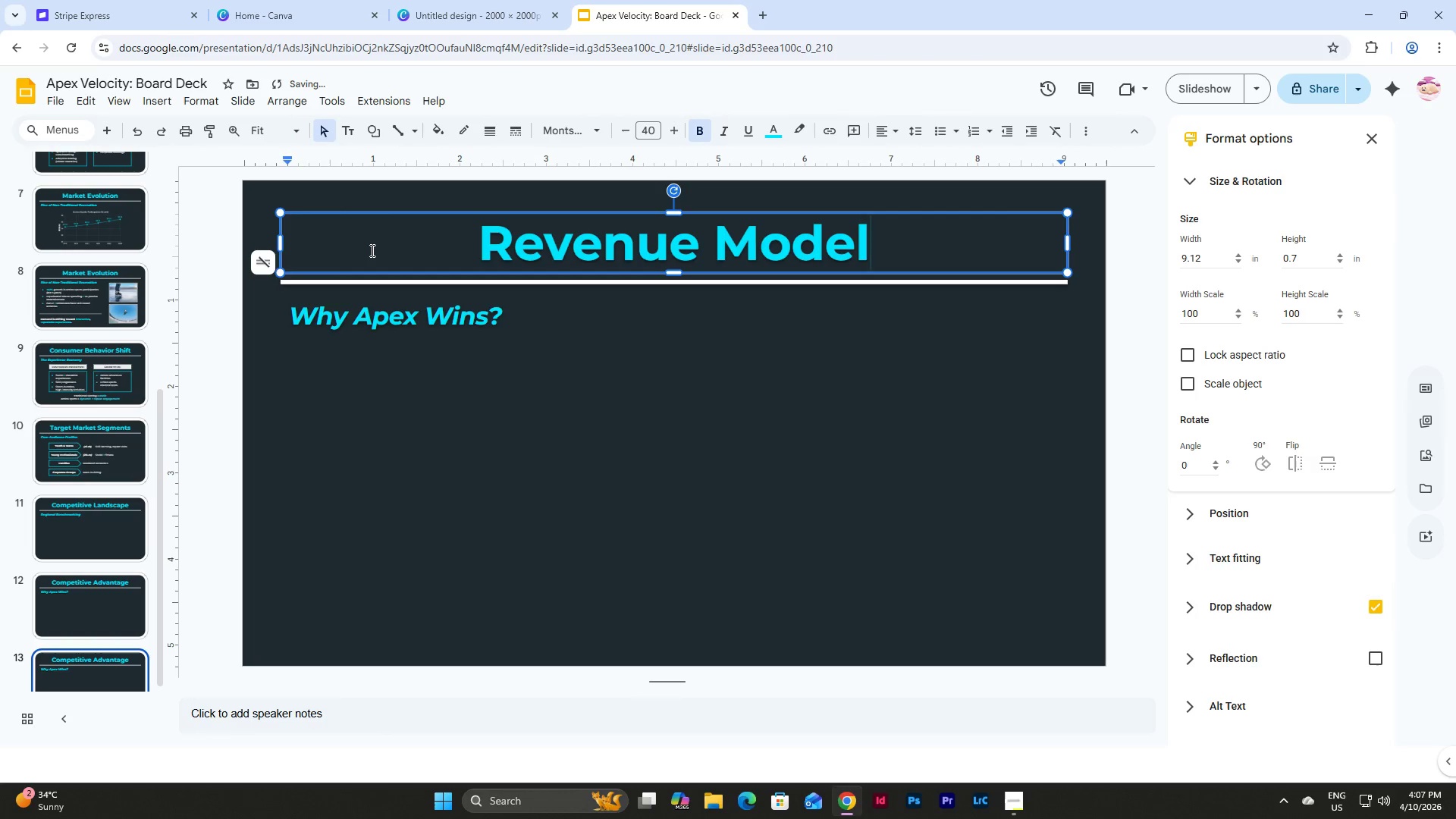 
left_click_drag(start_coordinate=[502, 316], to_coordinate=[292, 315])
 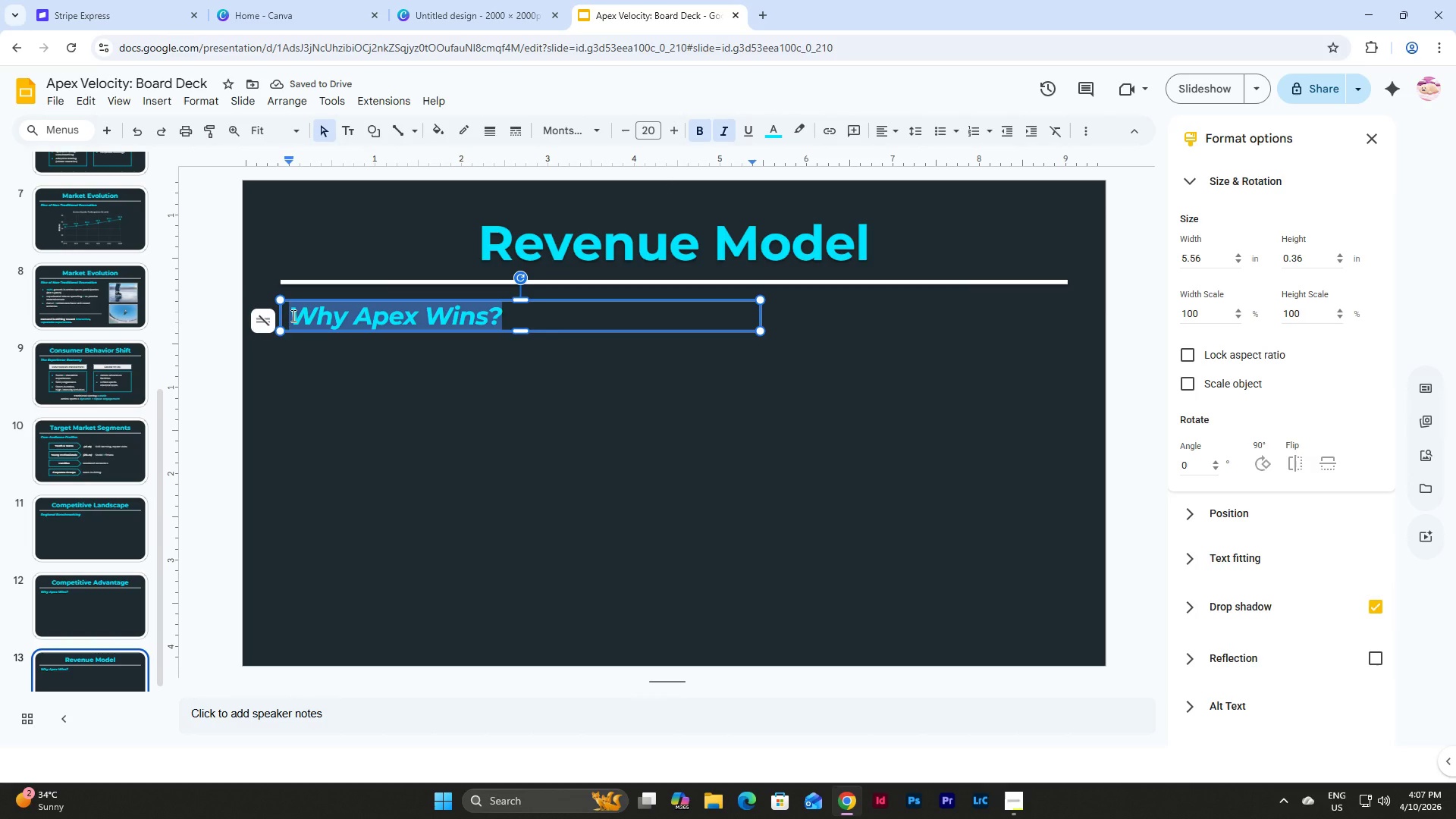 
type(Diversified Income Streams)
 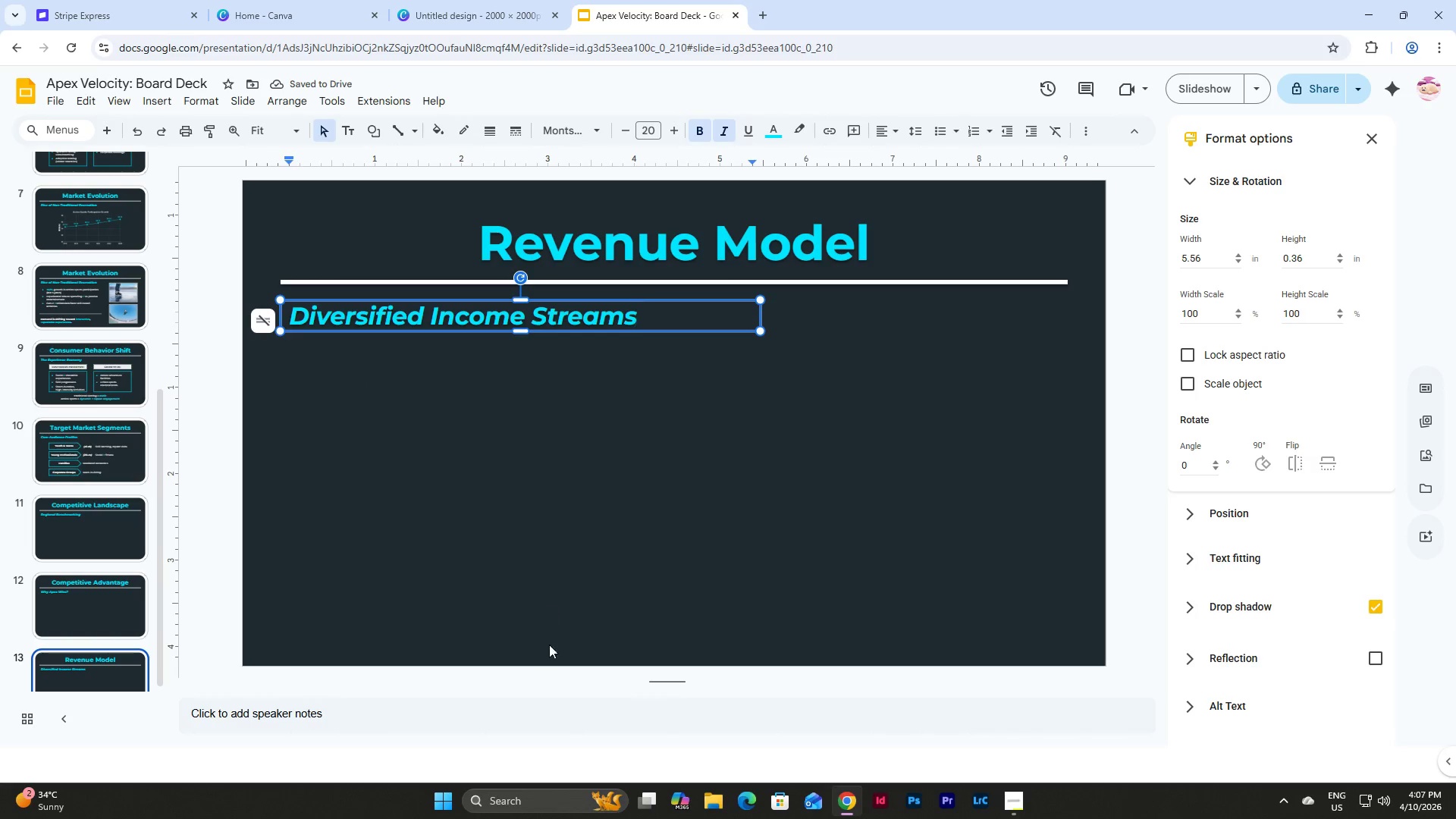 
left_click([1025, 796])